 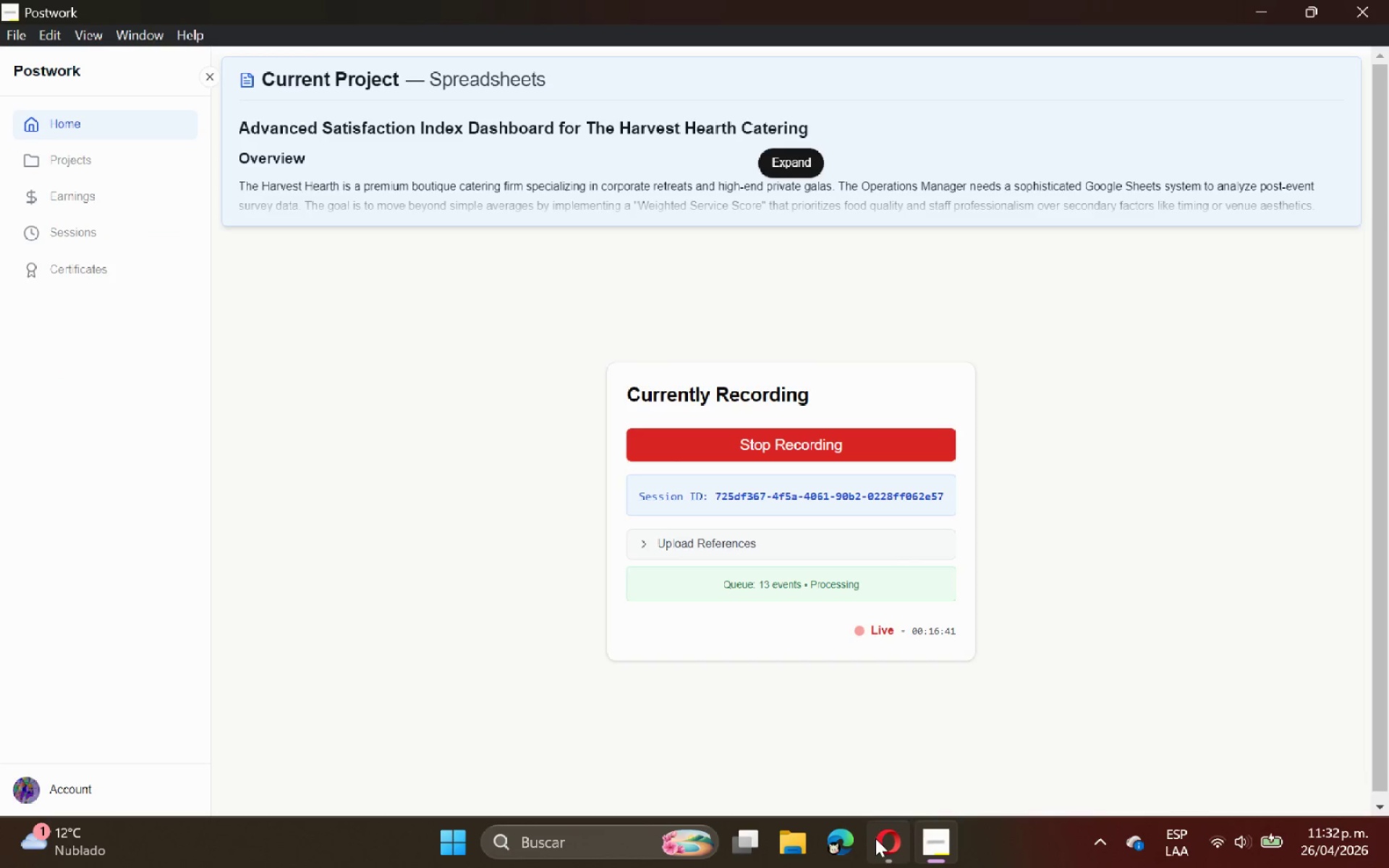 
left_click([948, 854])
 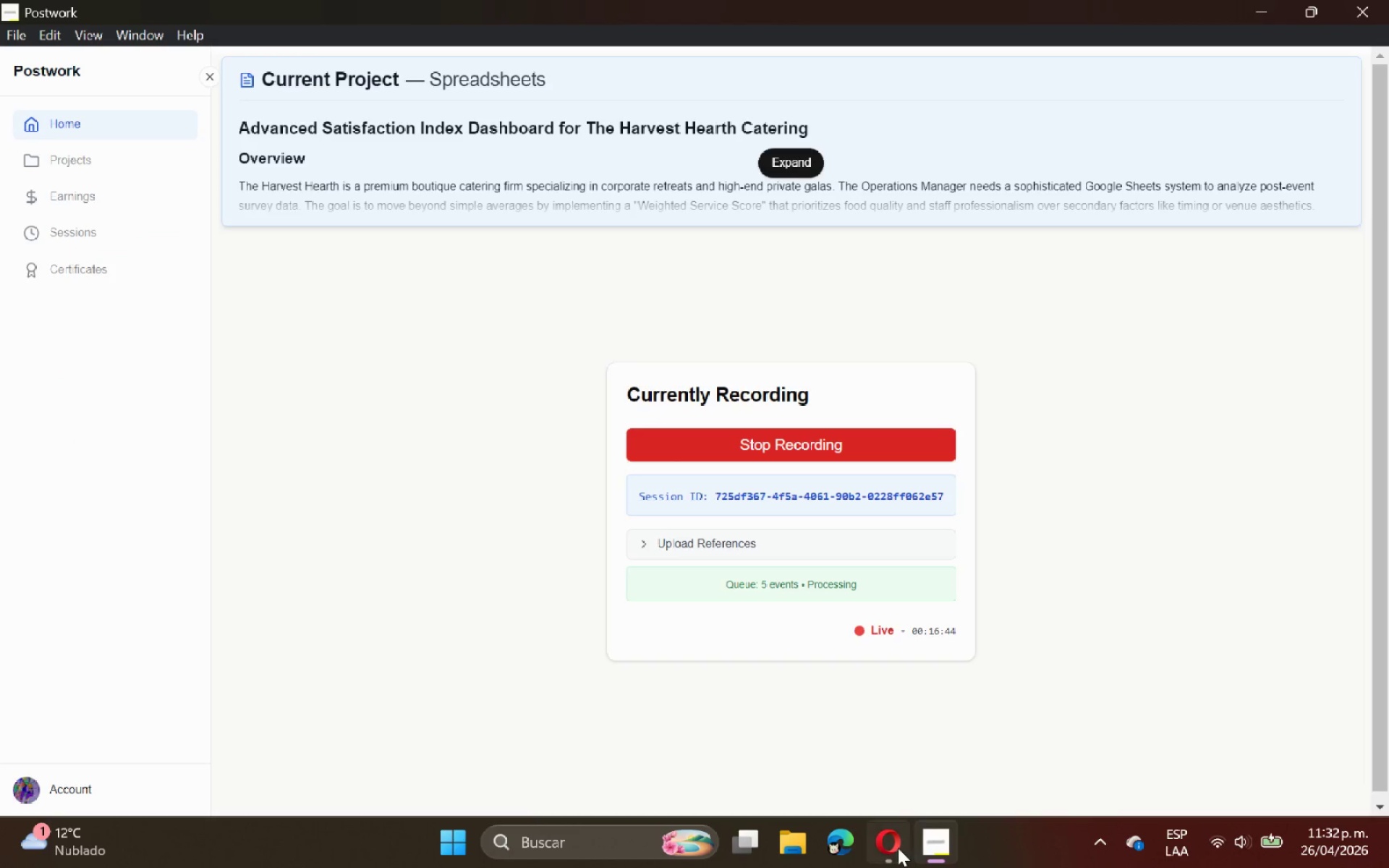 
left_click([898, 848])
 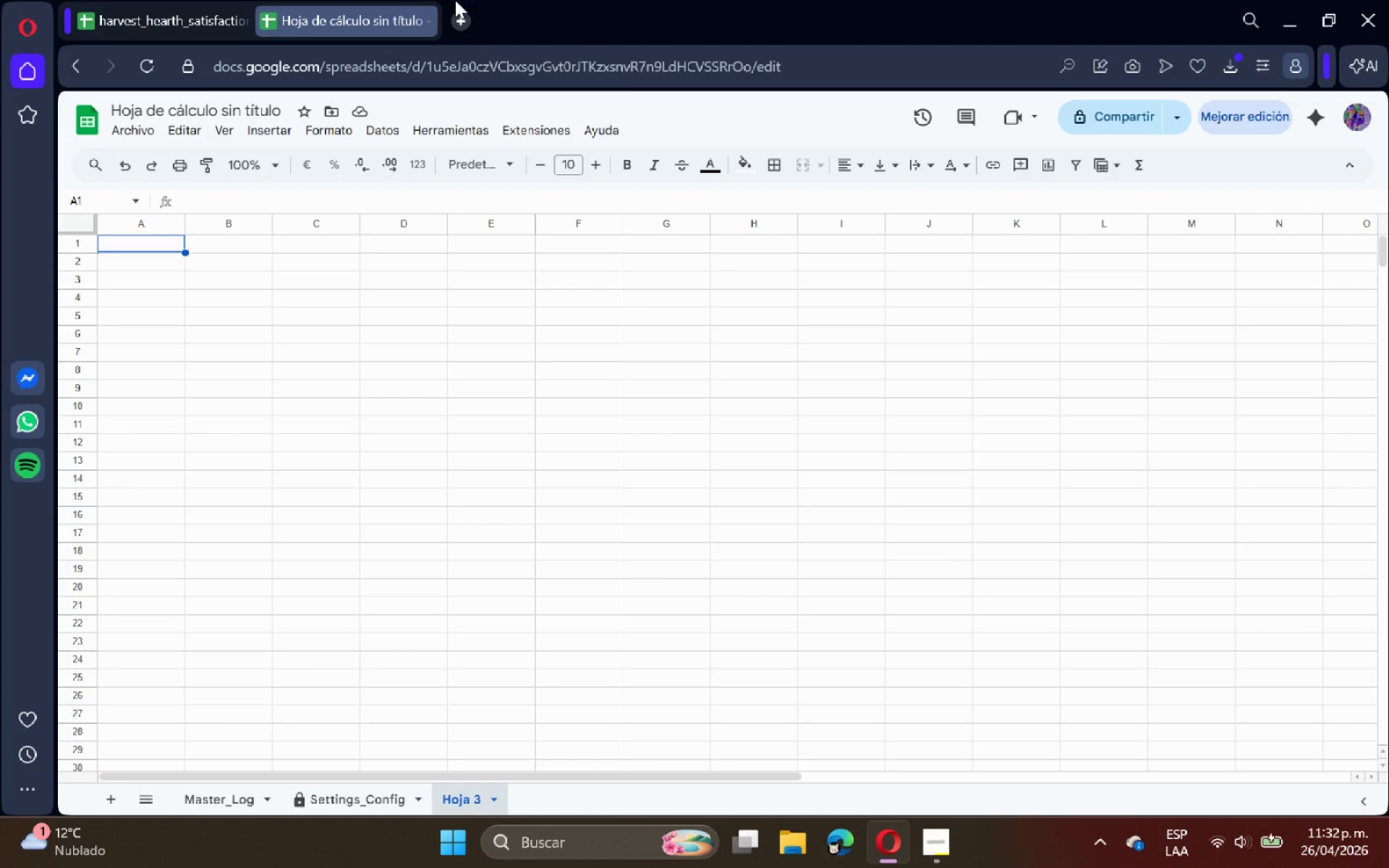 
left_click([354, 0])
 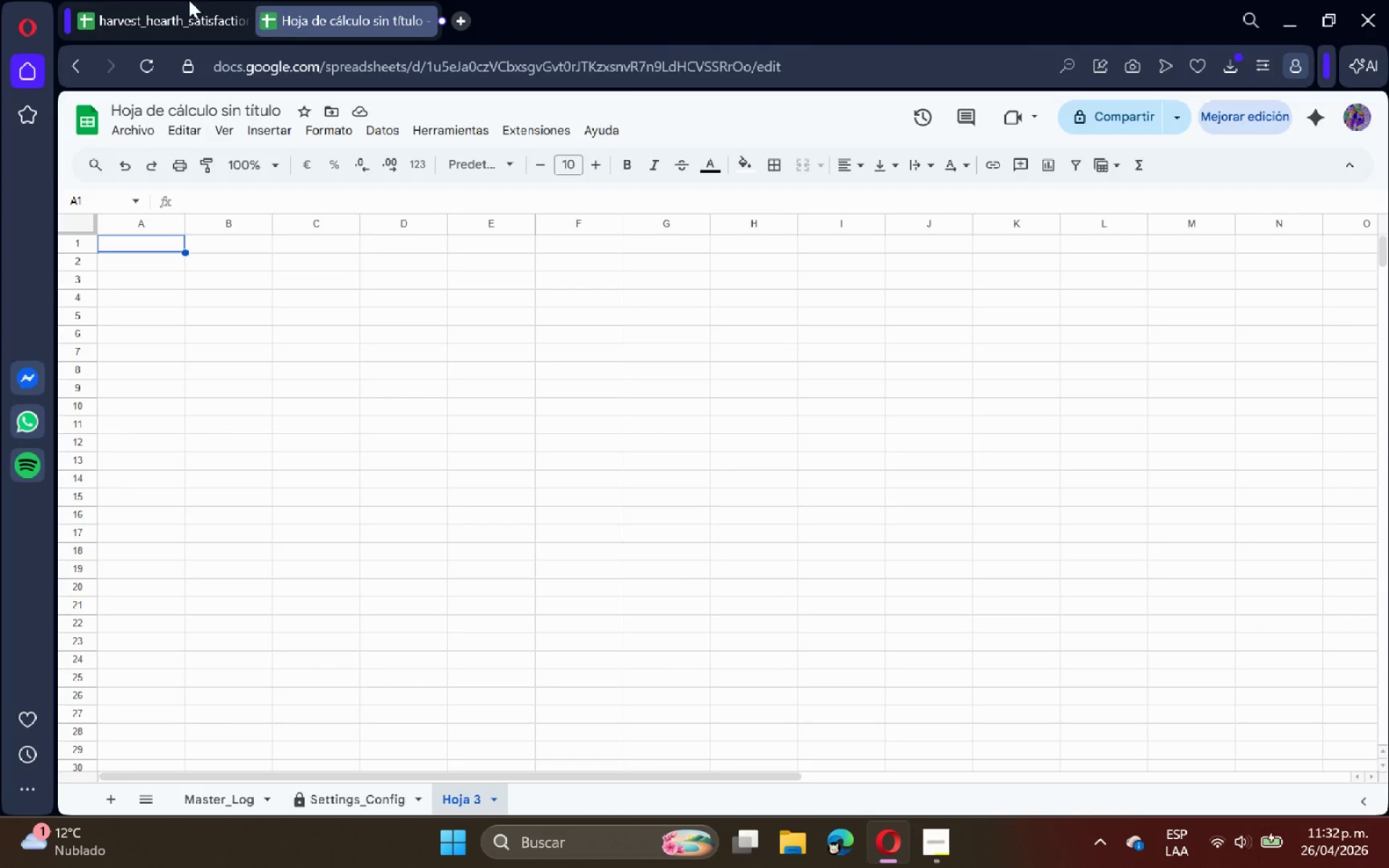 
left_click([188, 0])
 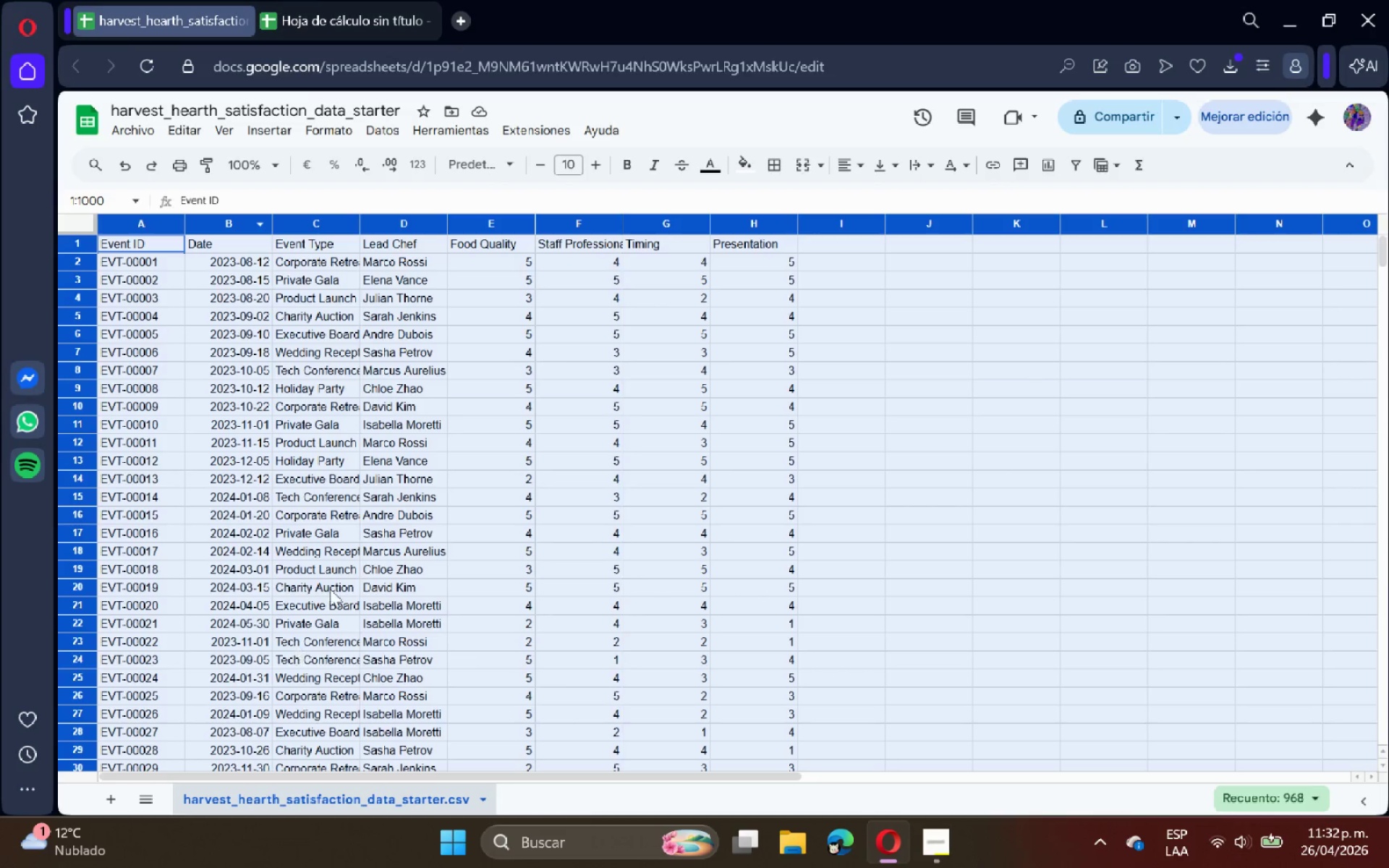 
left_click([429, 523])
 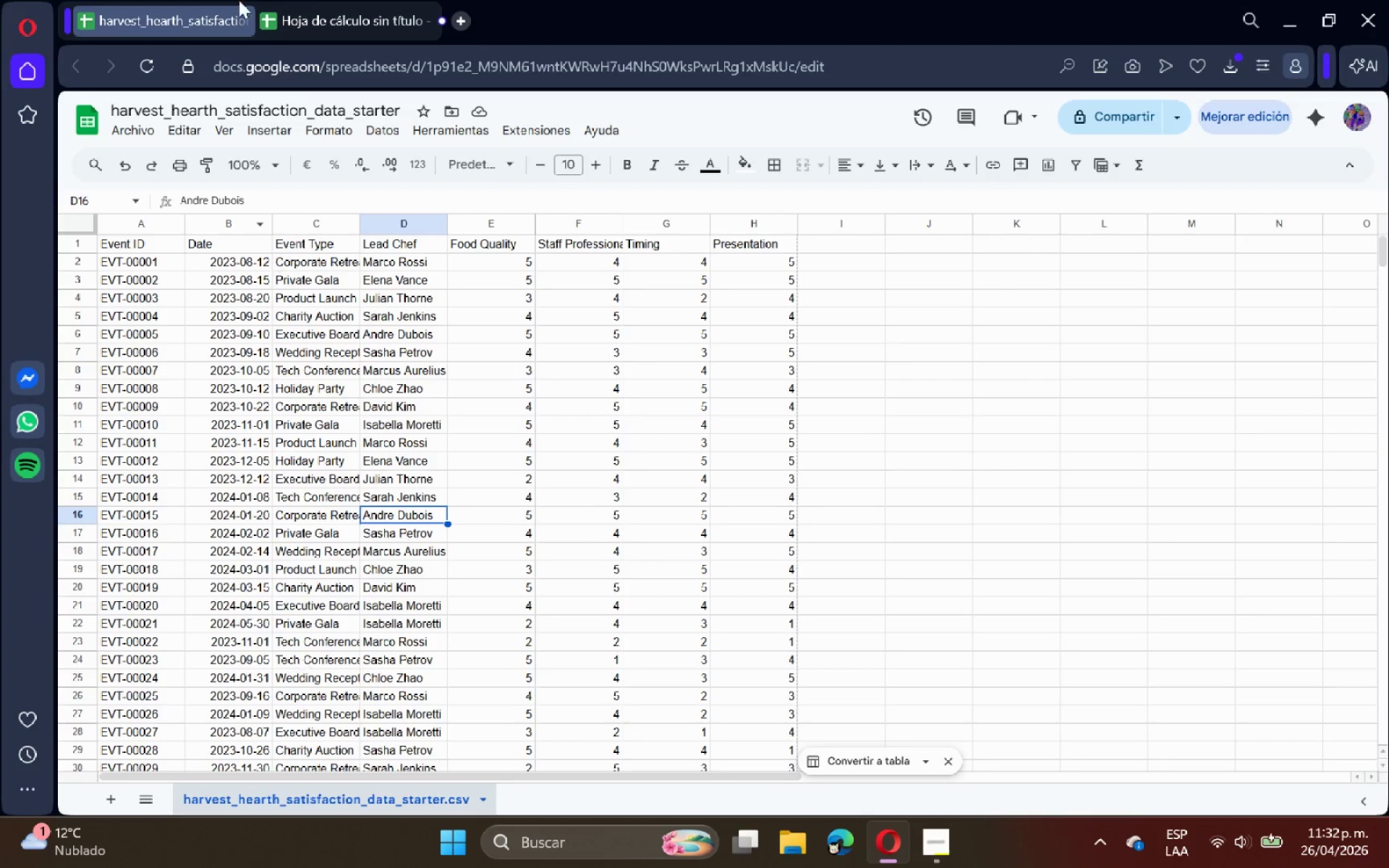 
left_click([264, 0])
 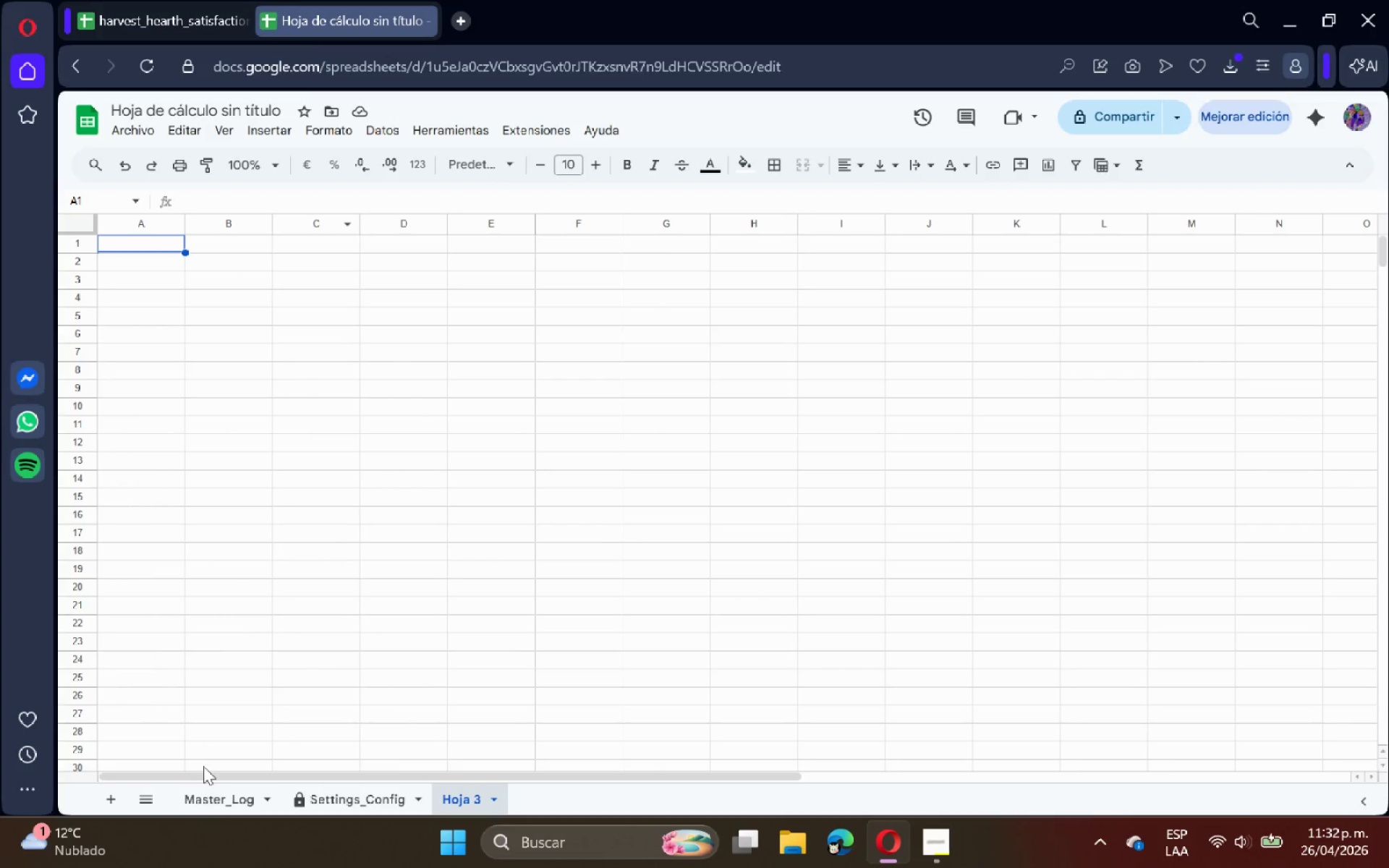 
left_click([212, 800])
 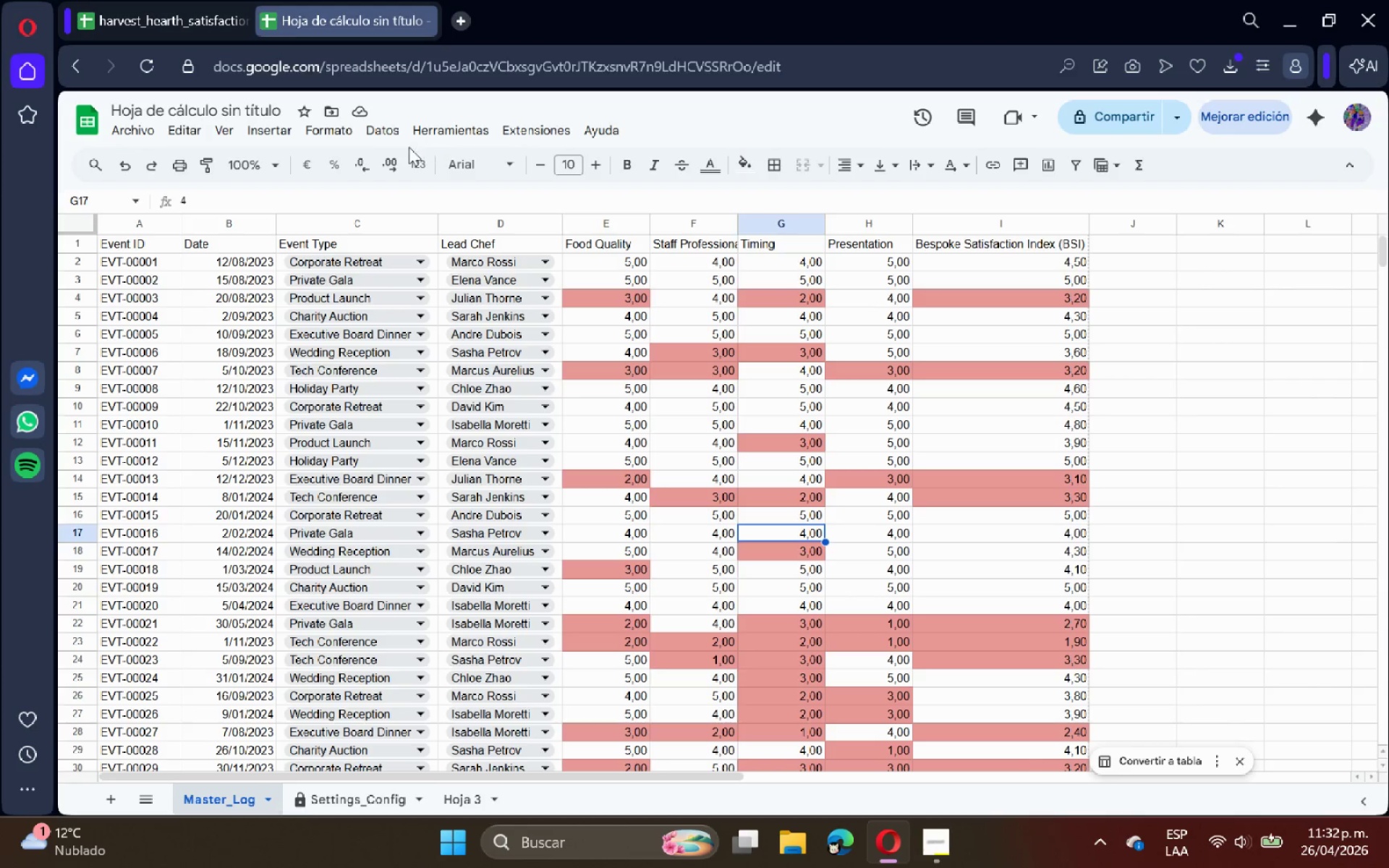 
left_click([334, 133])
 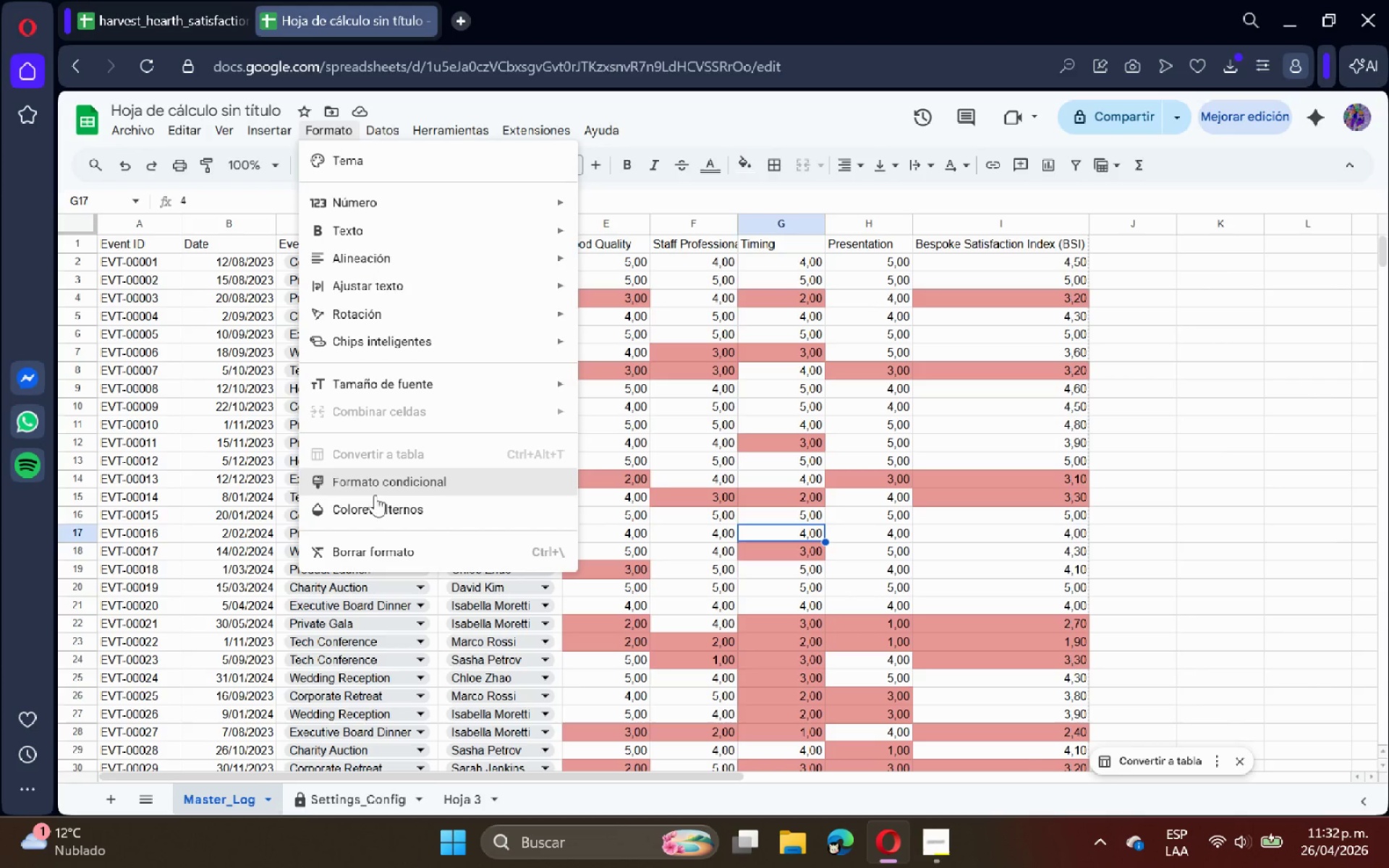 
left_click([375, 495])
 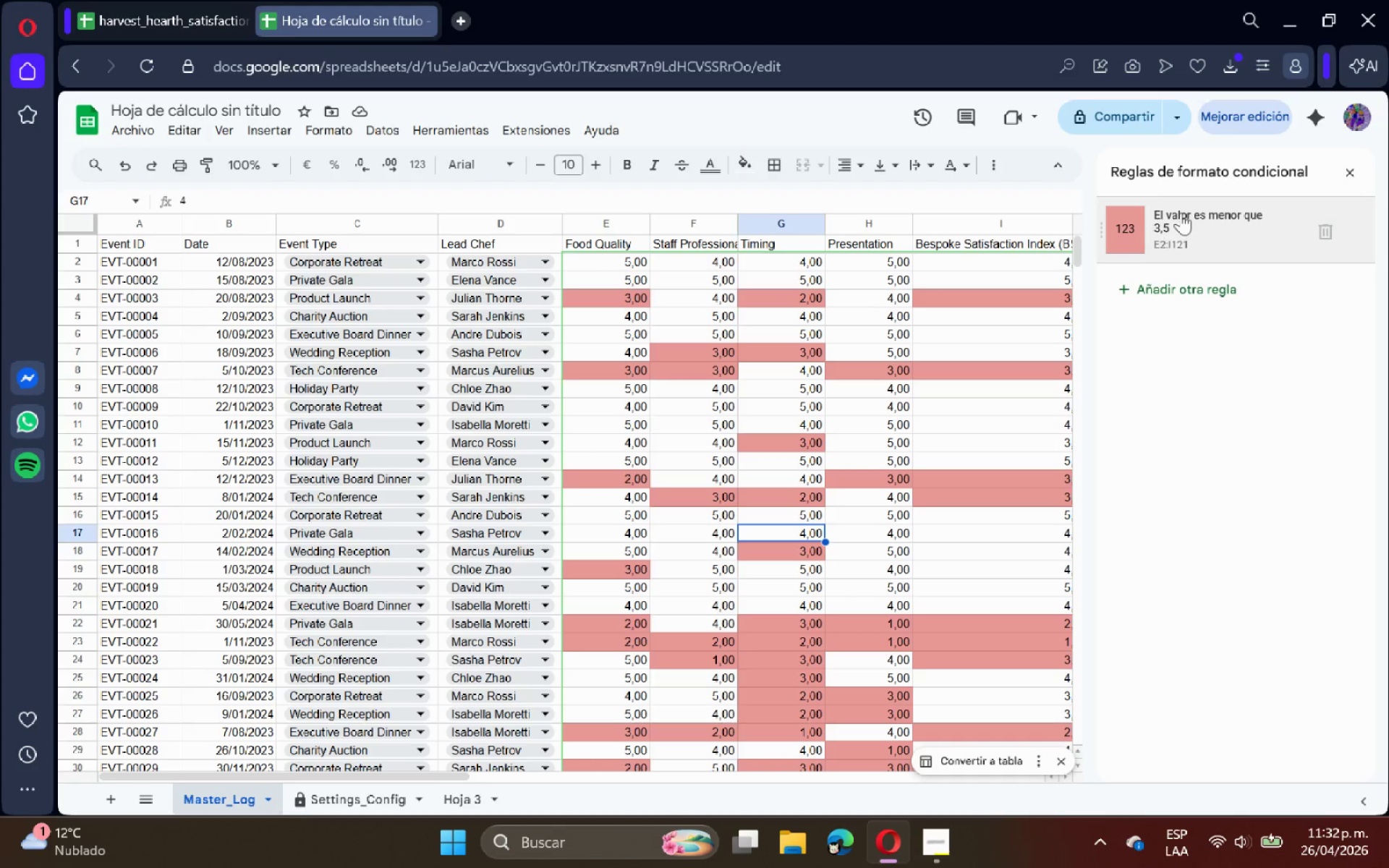 
left_click([1181, 213])
 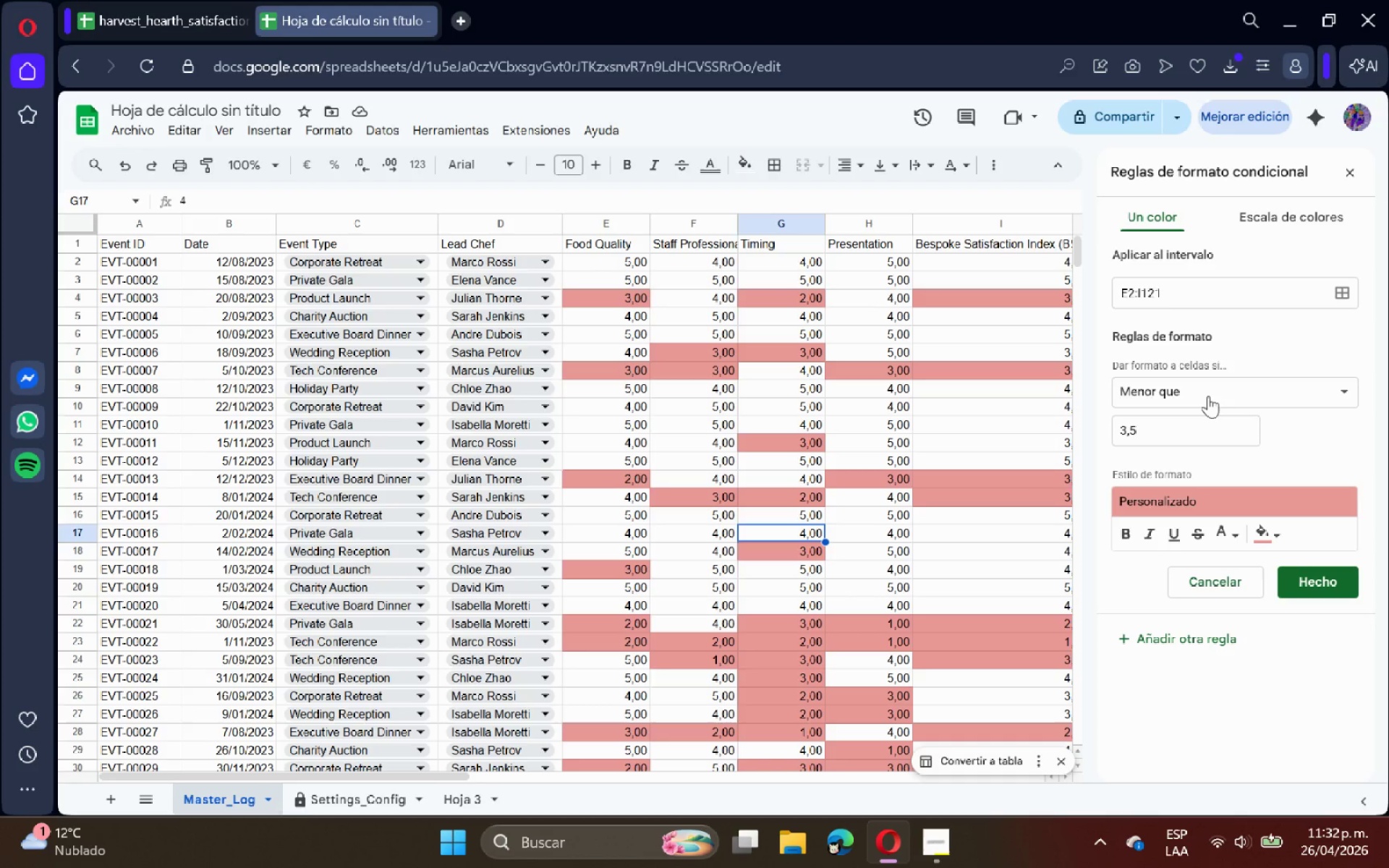 
left_click([1252, 213])
 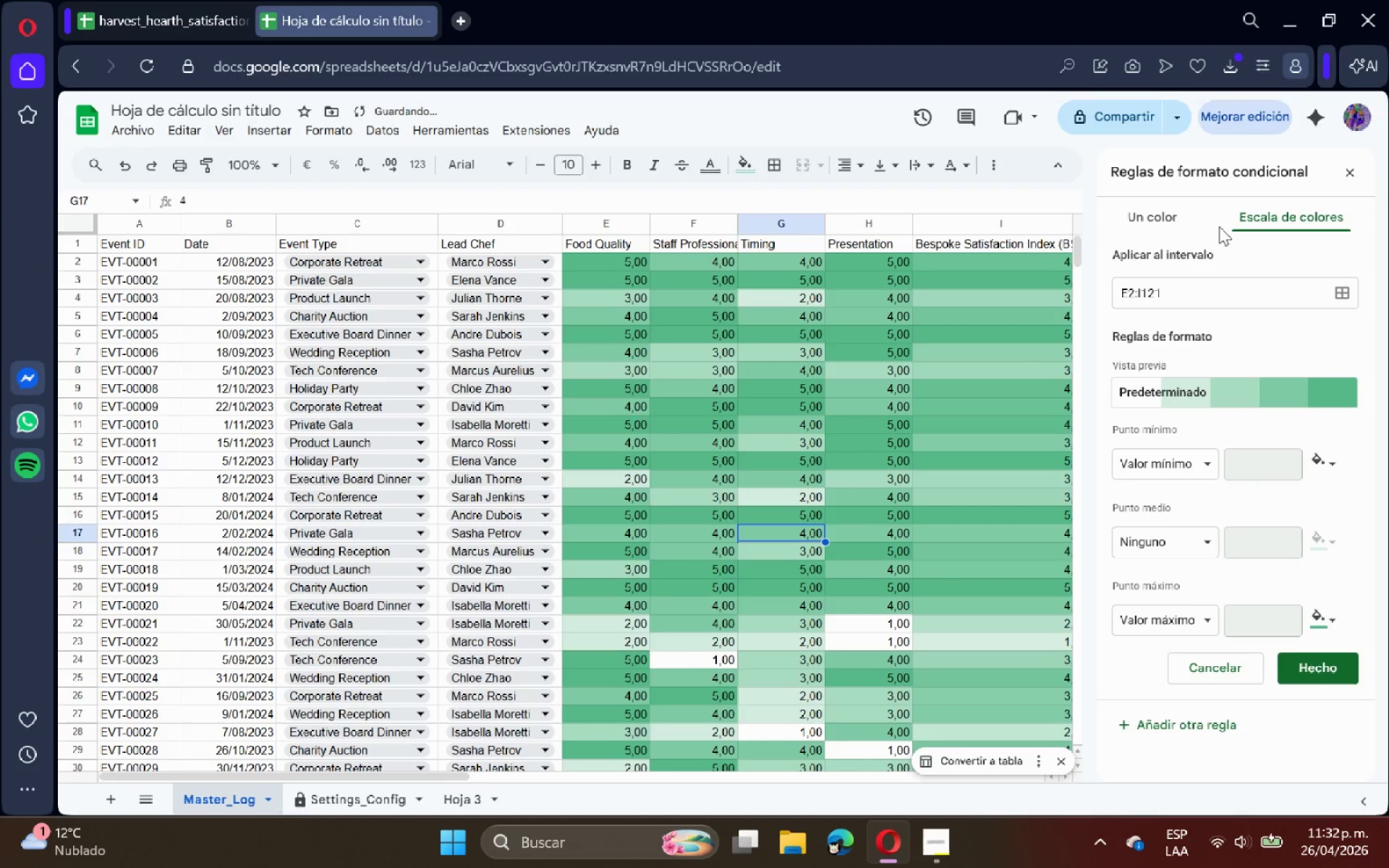 
left_click([1160, 221])
 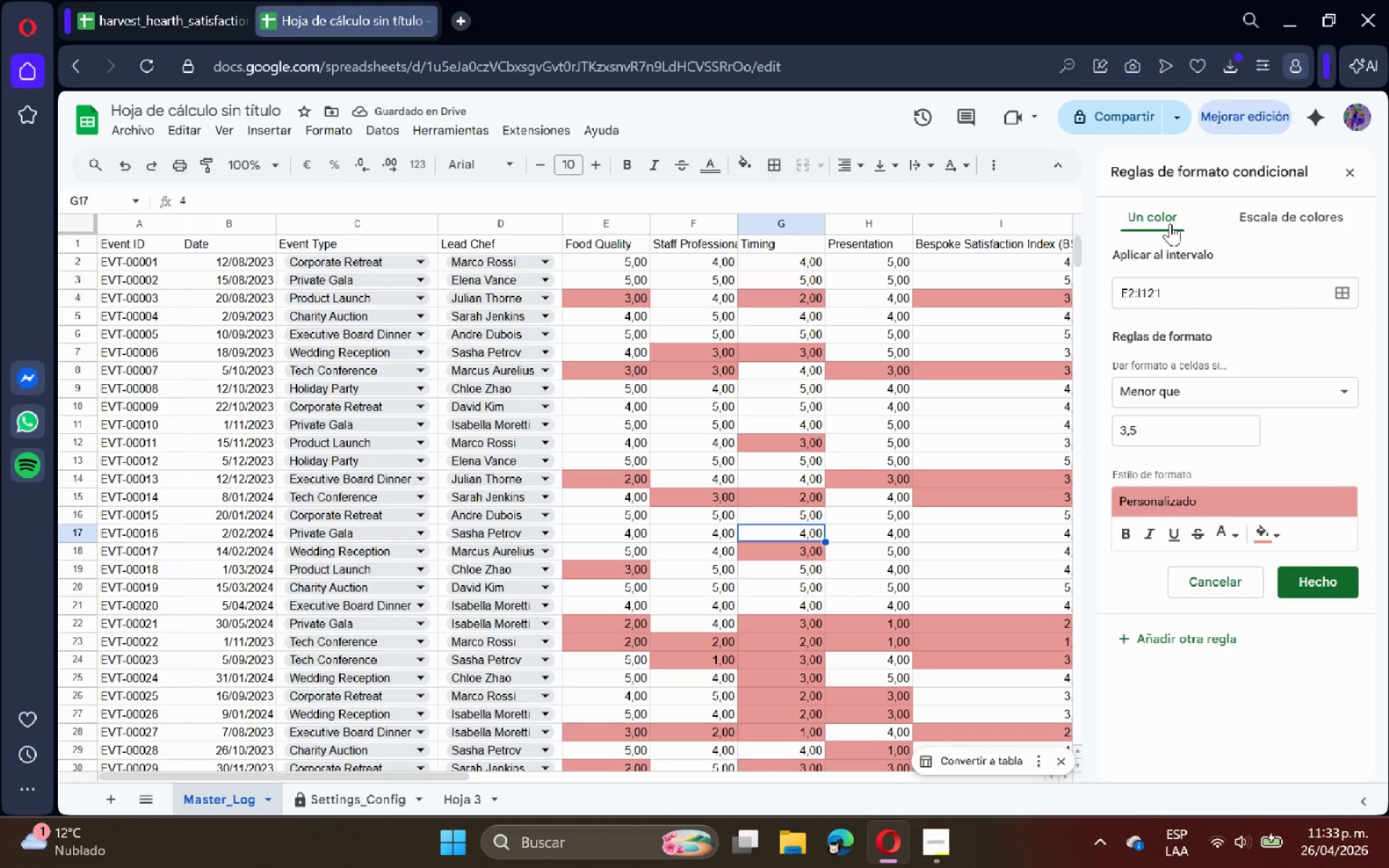 
left_click([1344, 179])
 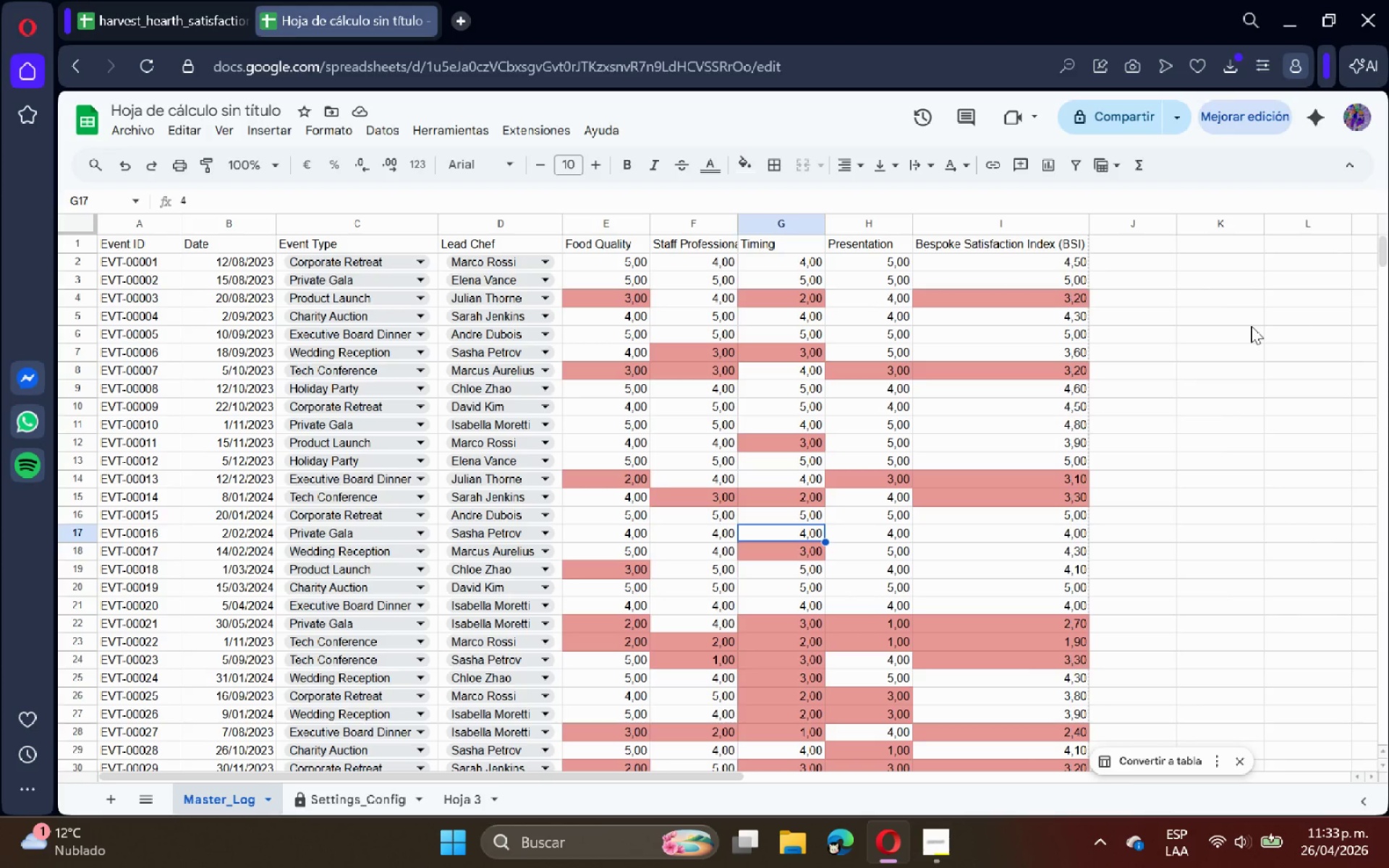 
wait(25.5)
 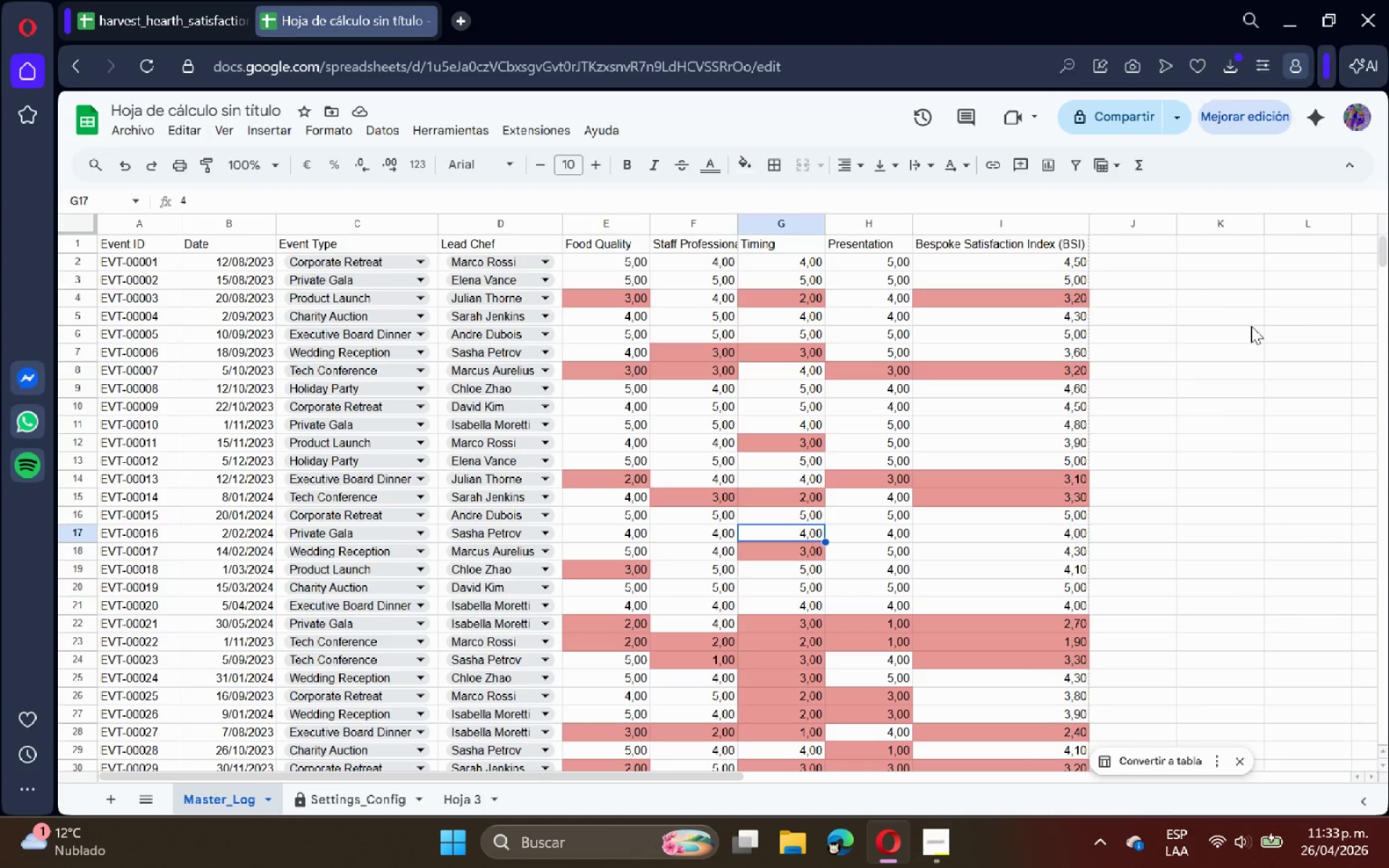 
double_click([456, 810])
 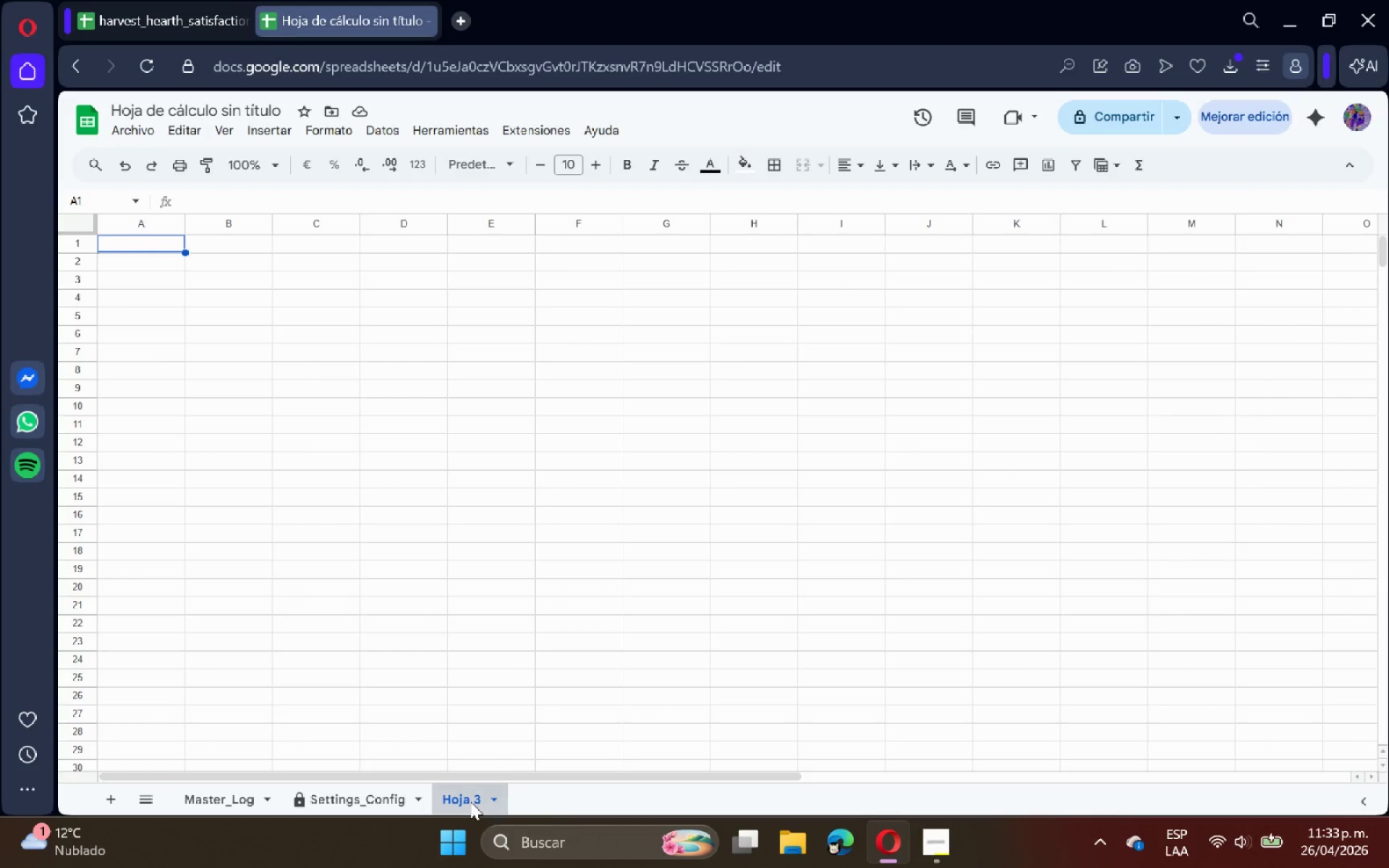 
double_click([470, 801])
 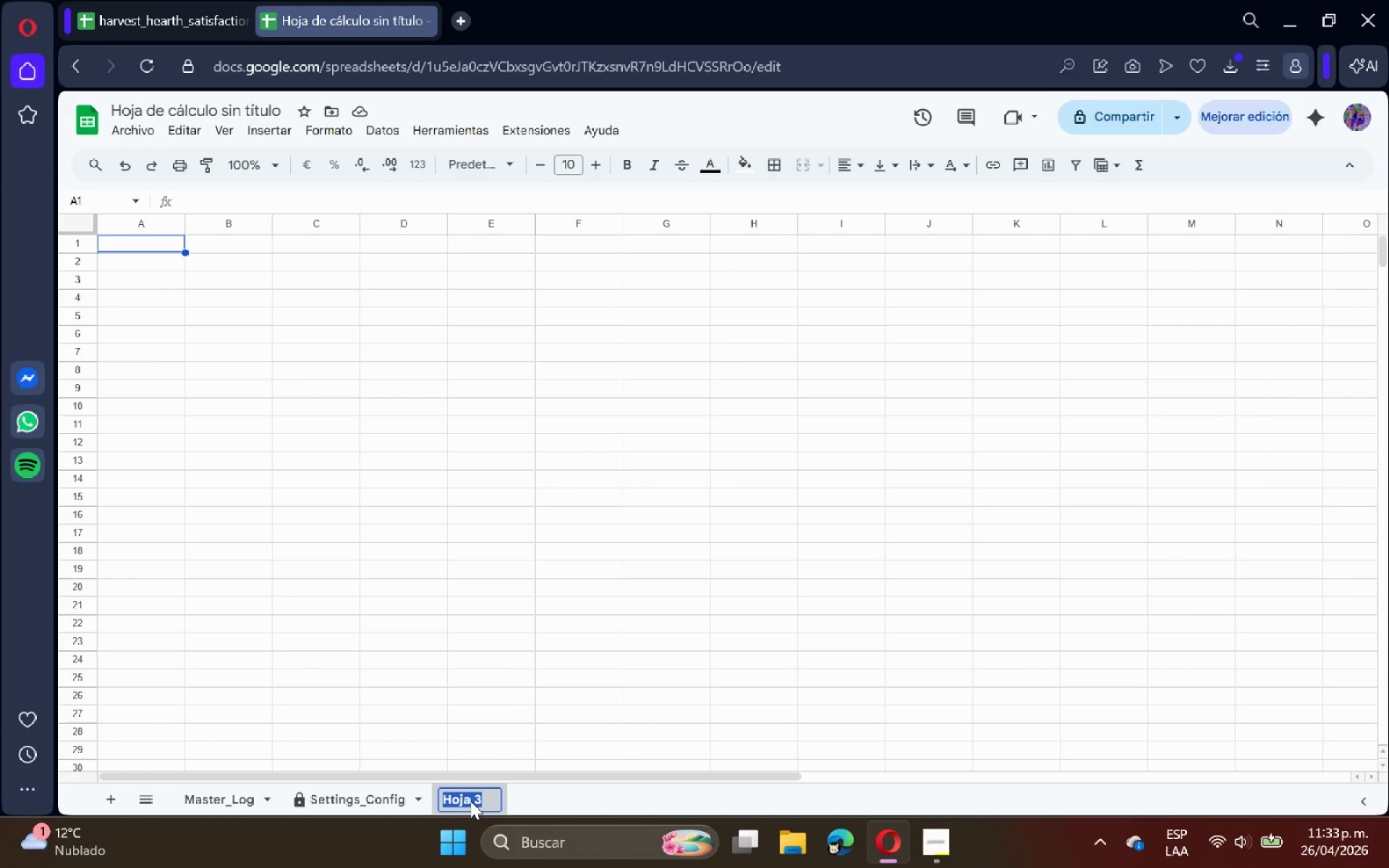 
type(Executive_Dashboard)
 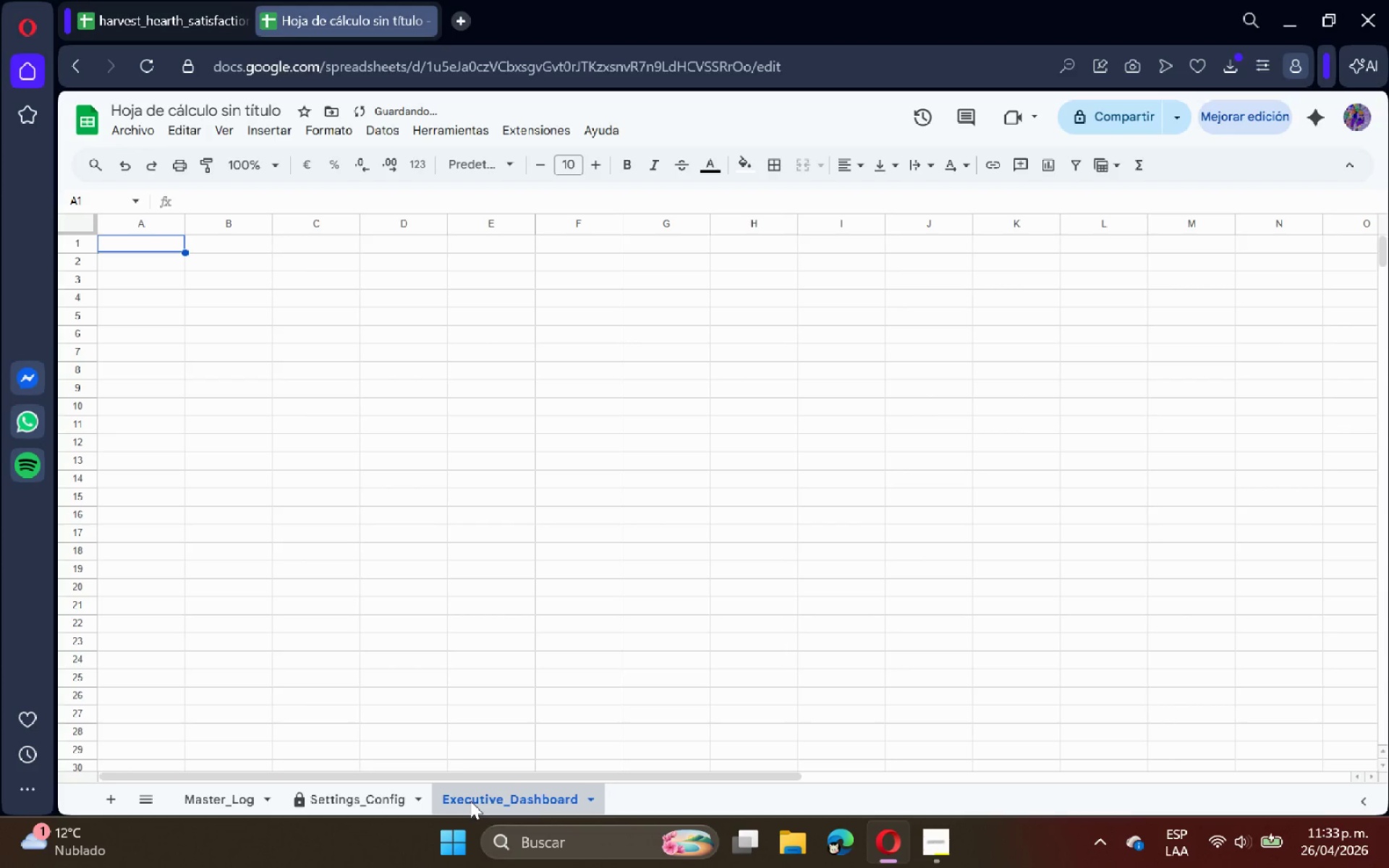 
 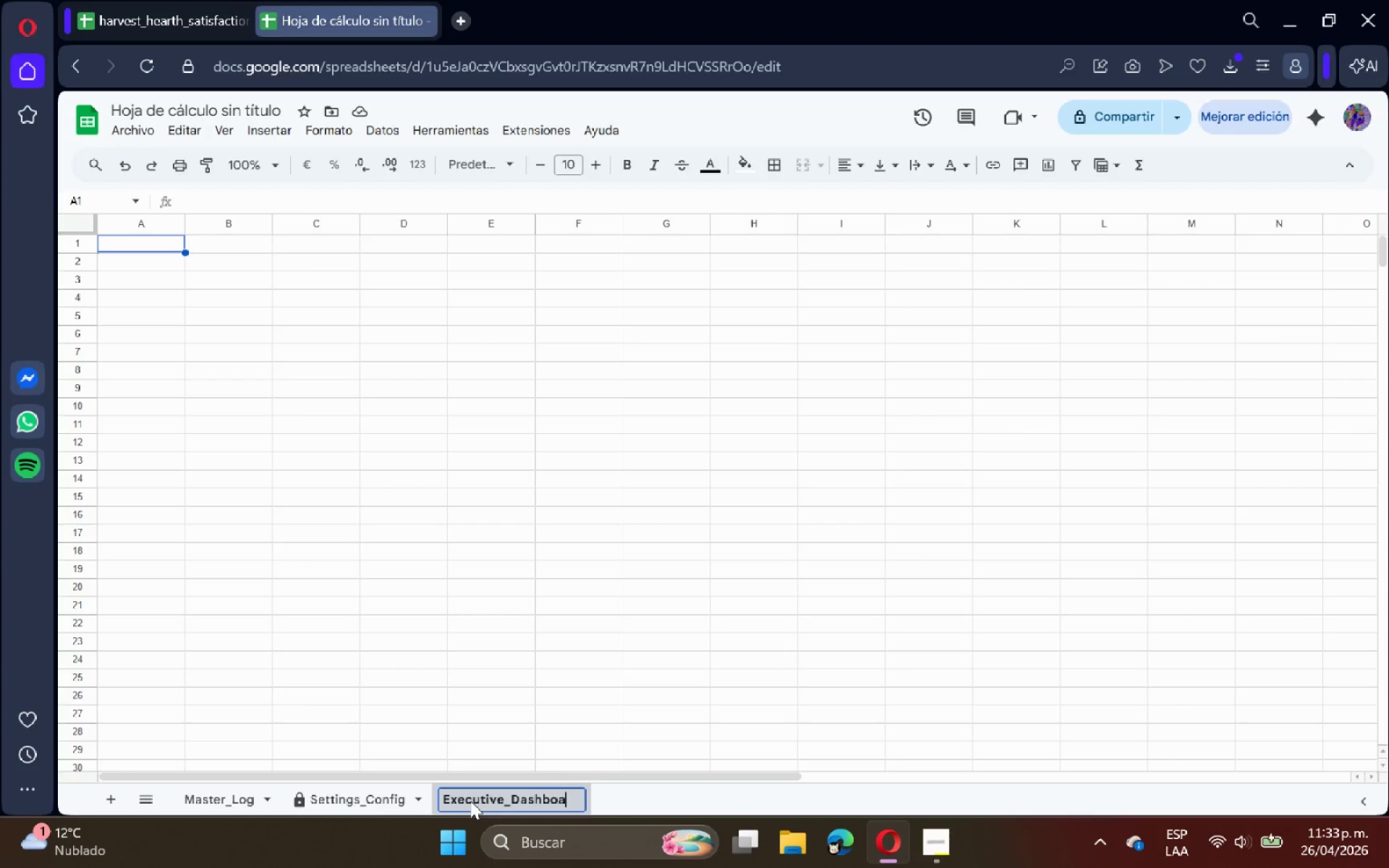 
key(Enter)
 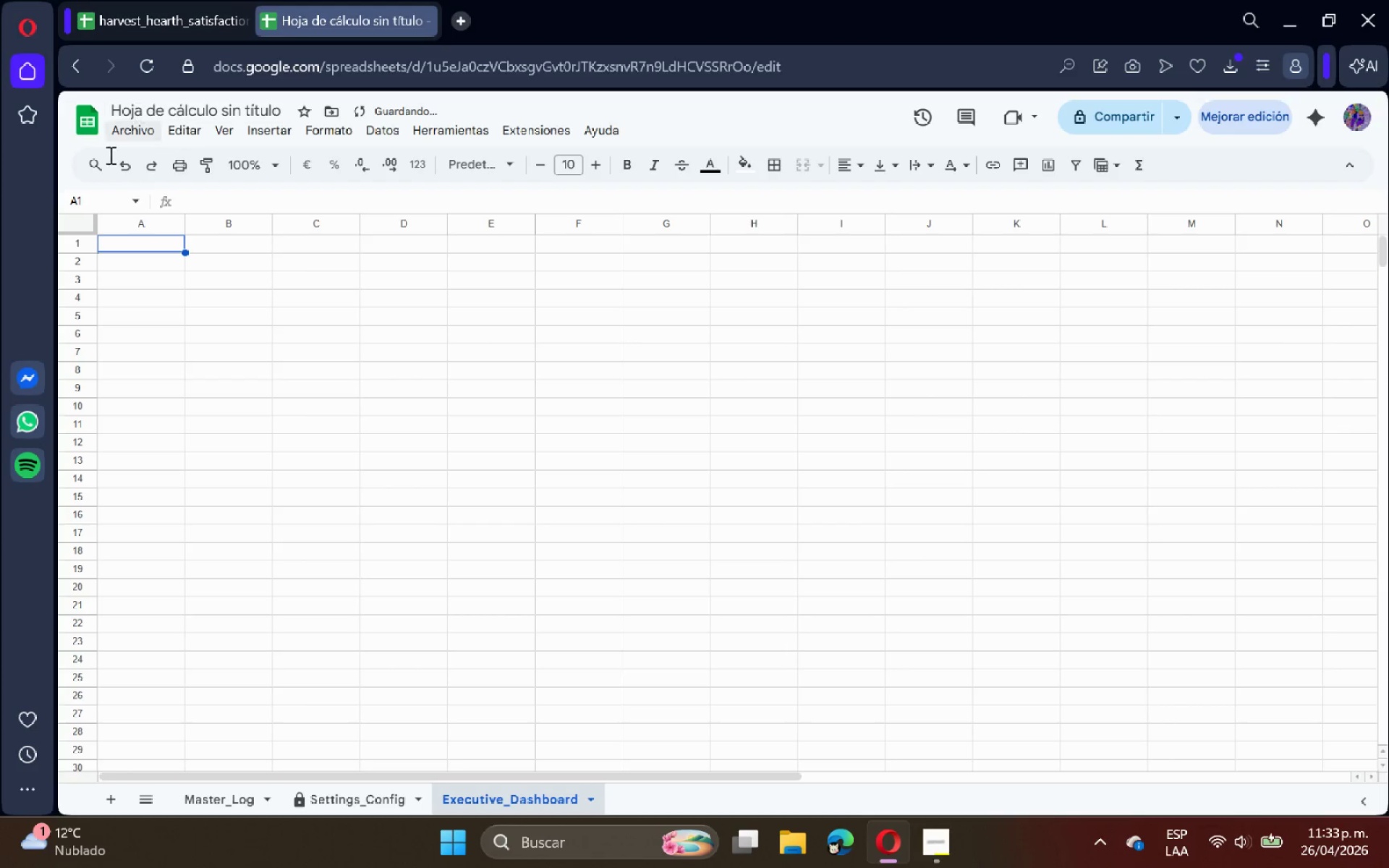 
left_click([86, 221])
 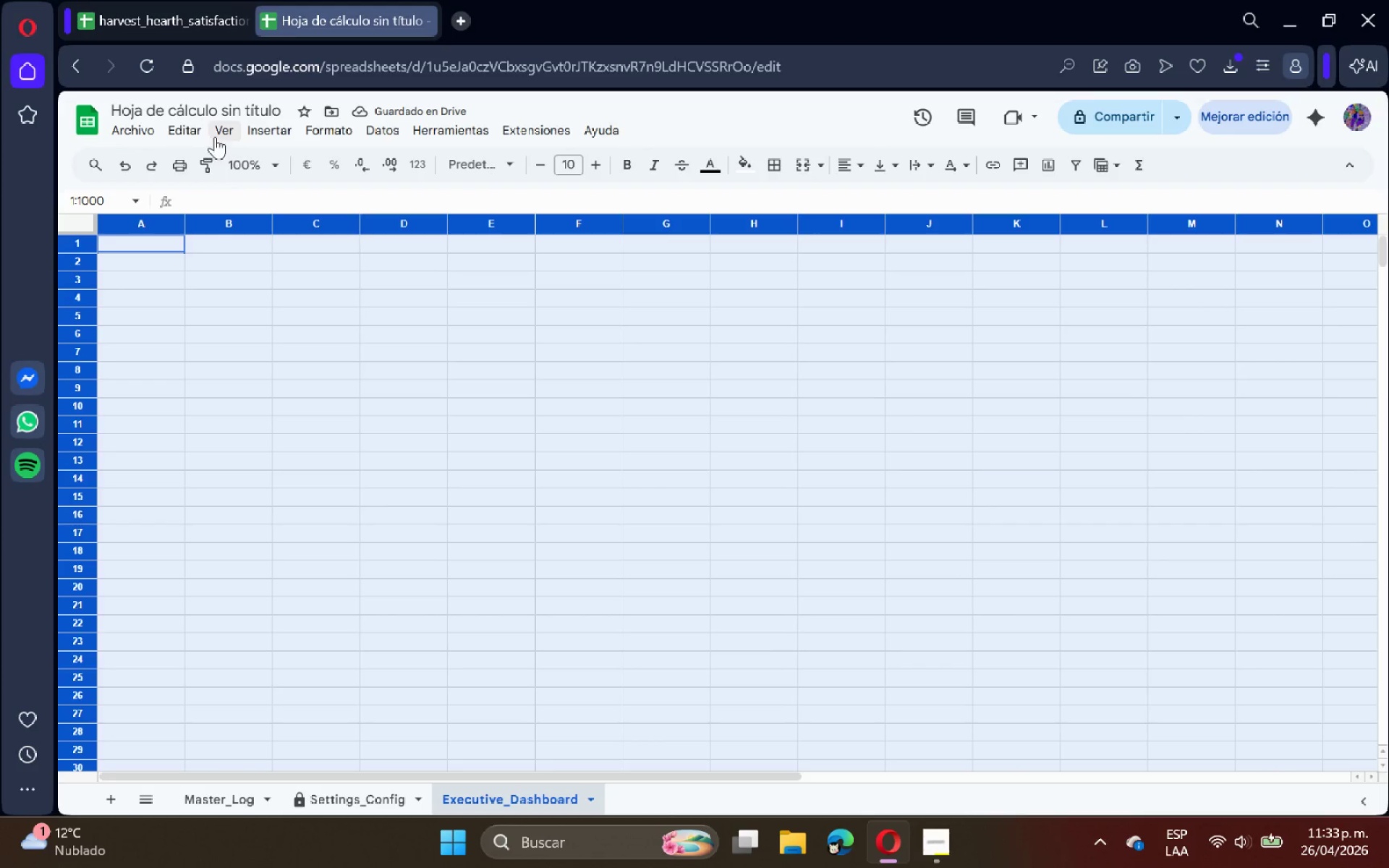 
left_click([219, 134])
 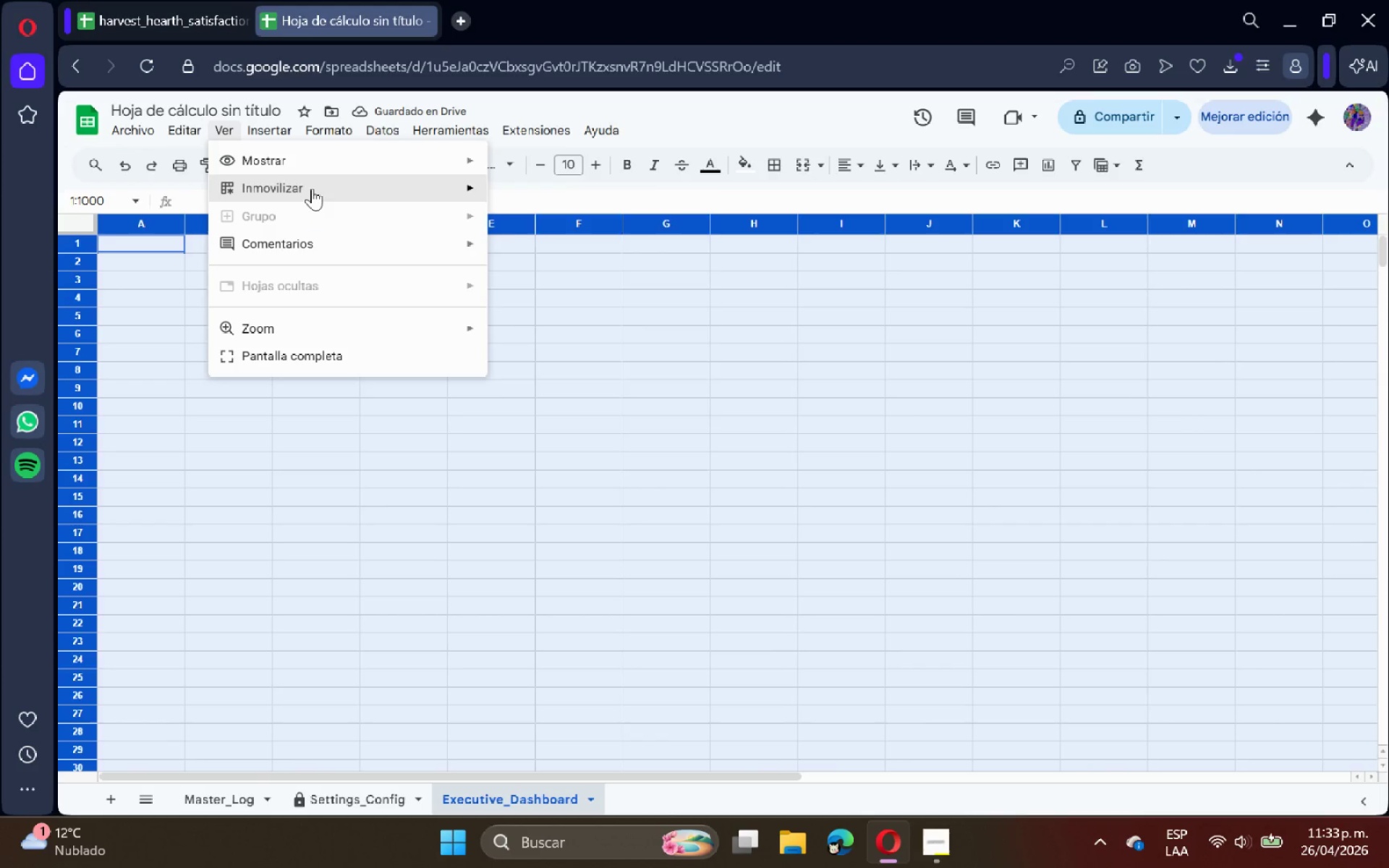 
left_click([313, 184])
 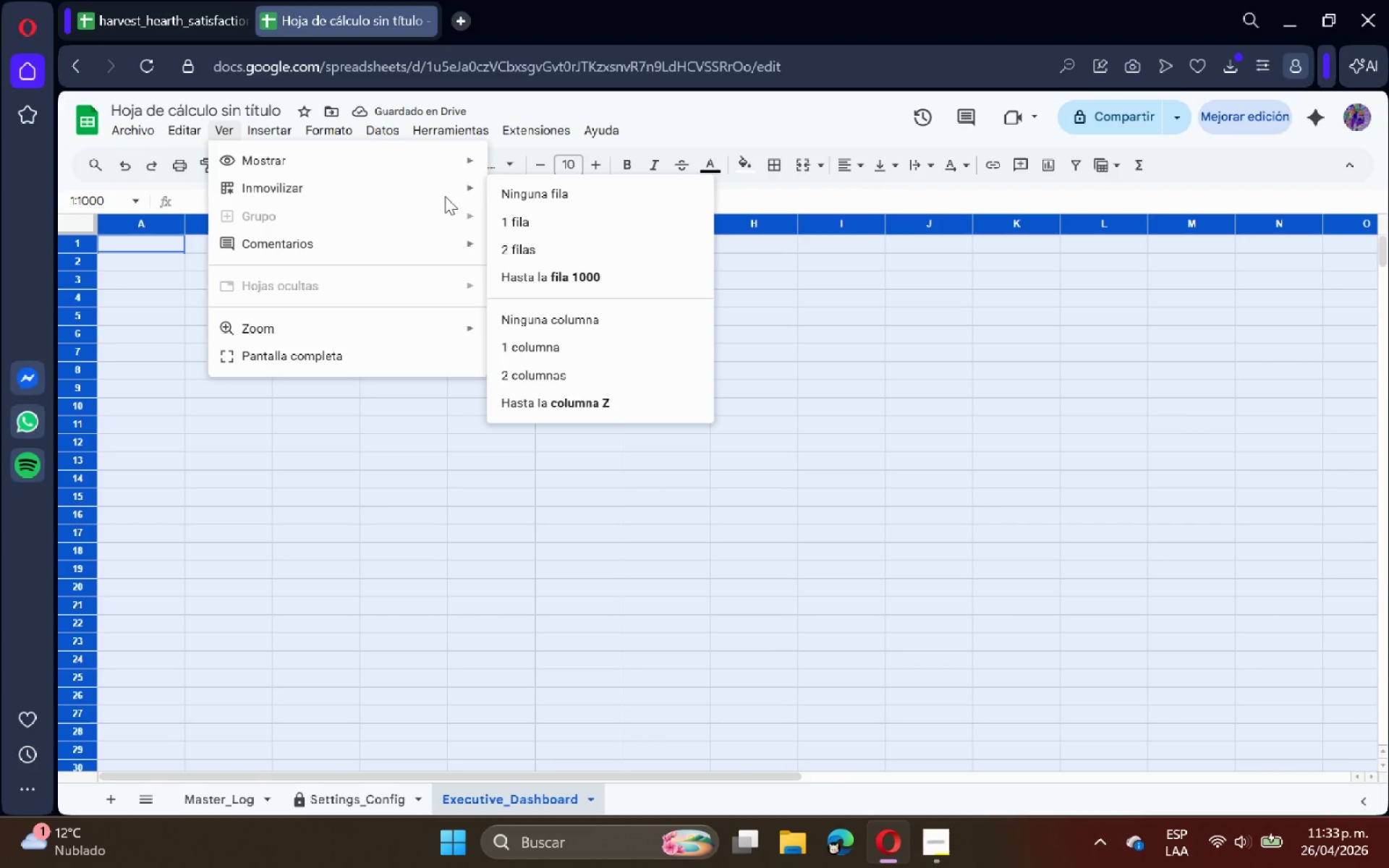 
left_click([399, 157])
 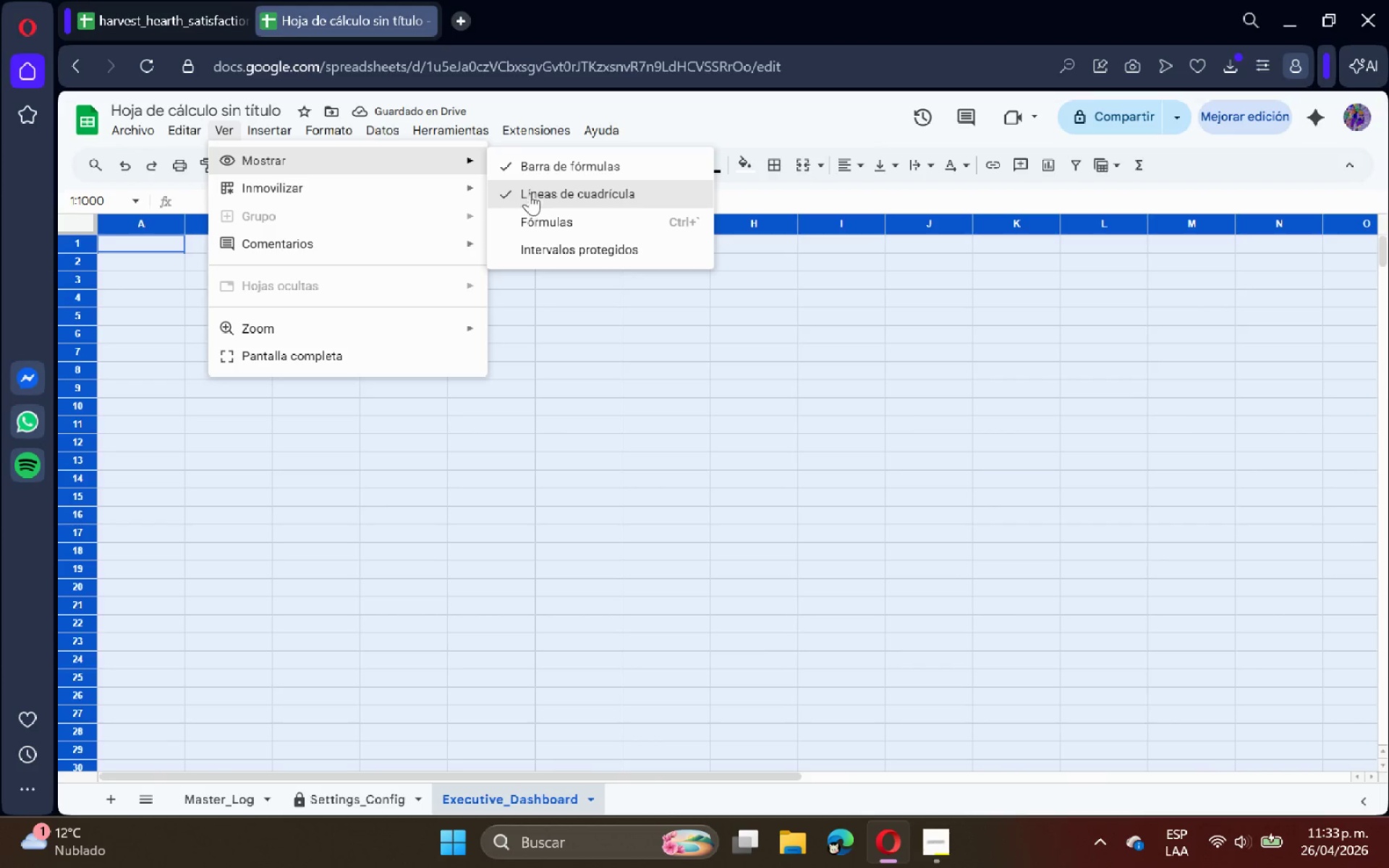 
left_click([534, 193])
 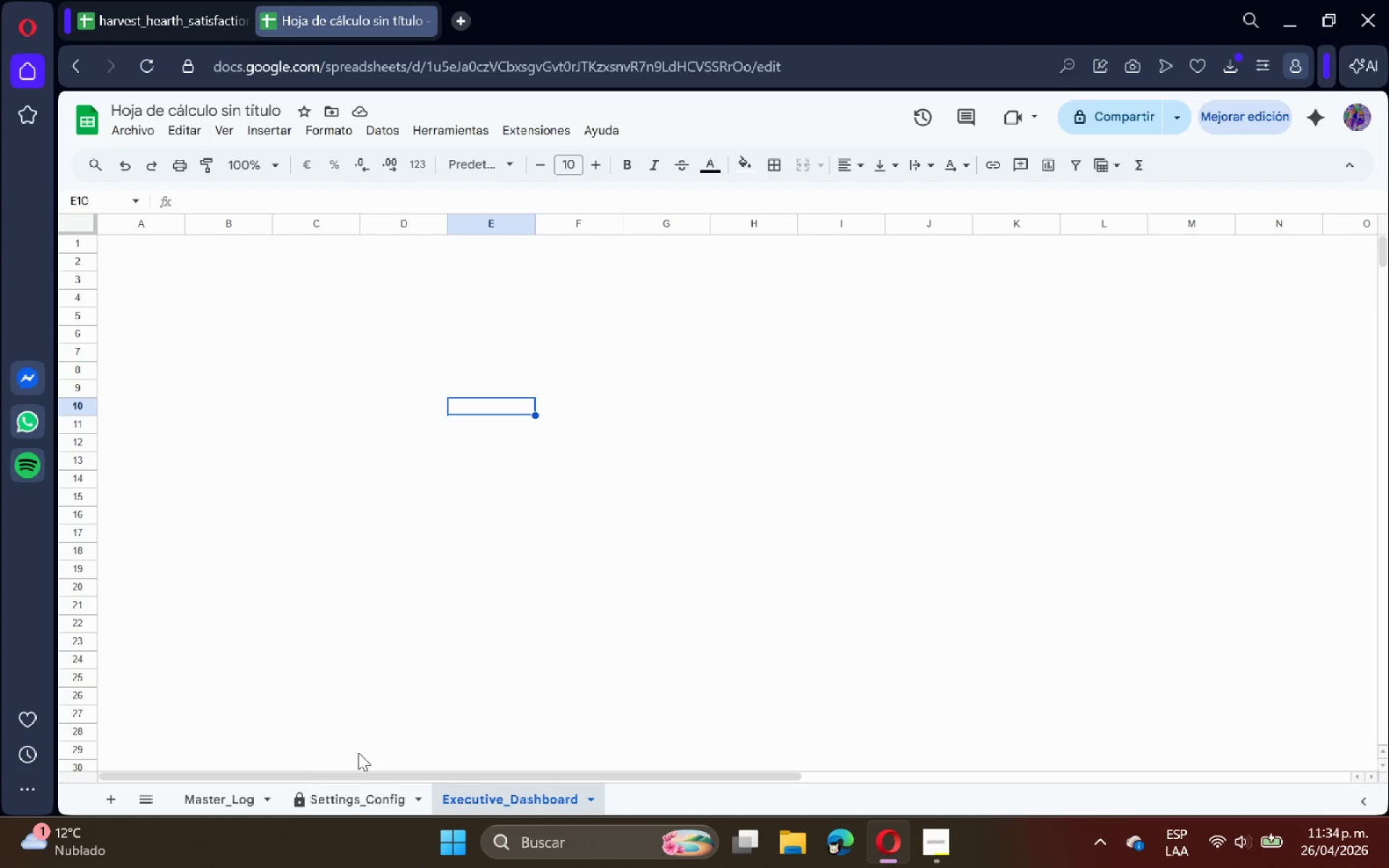 
wait(25.19)
 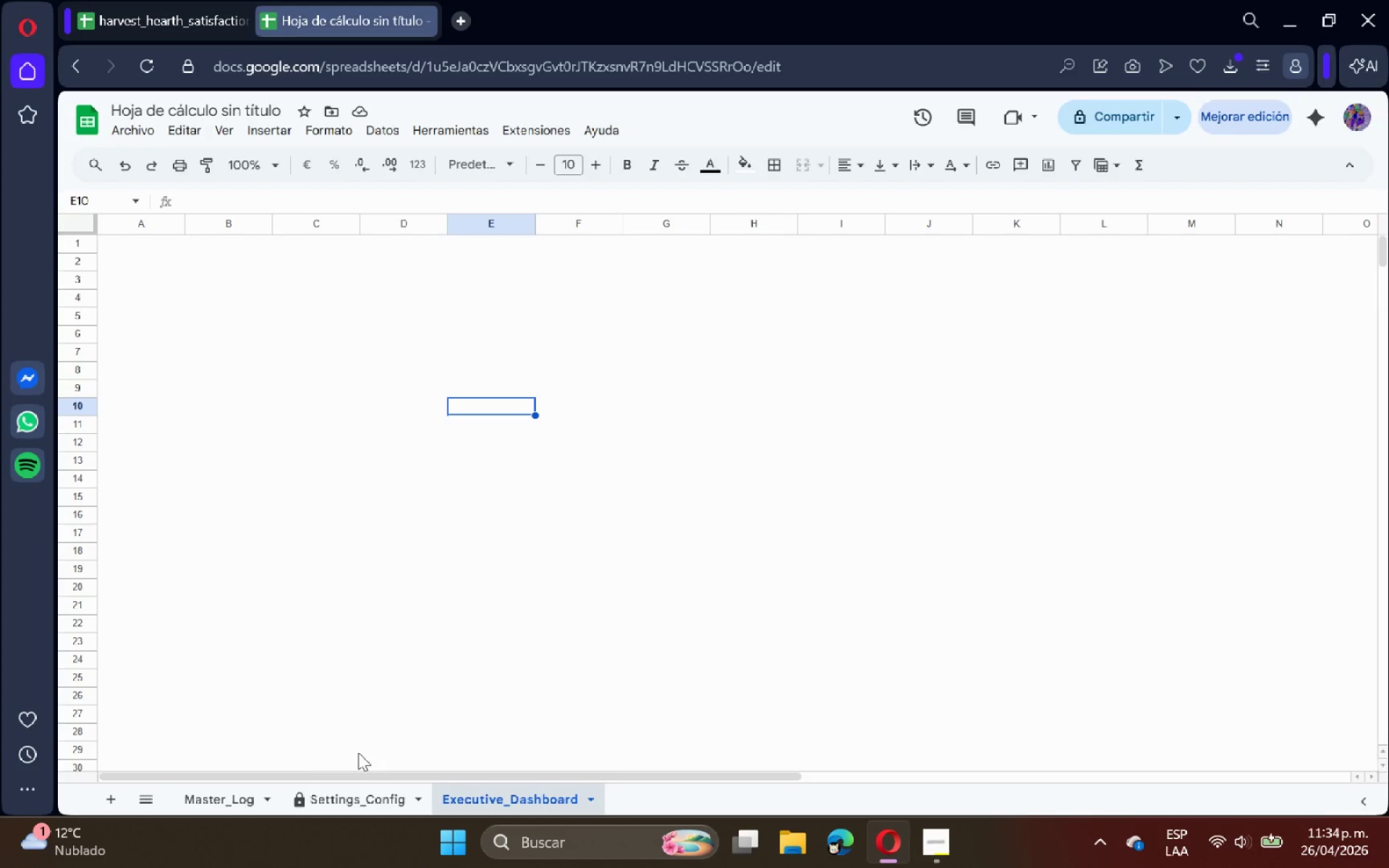 
left_click([932, 851])